 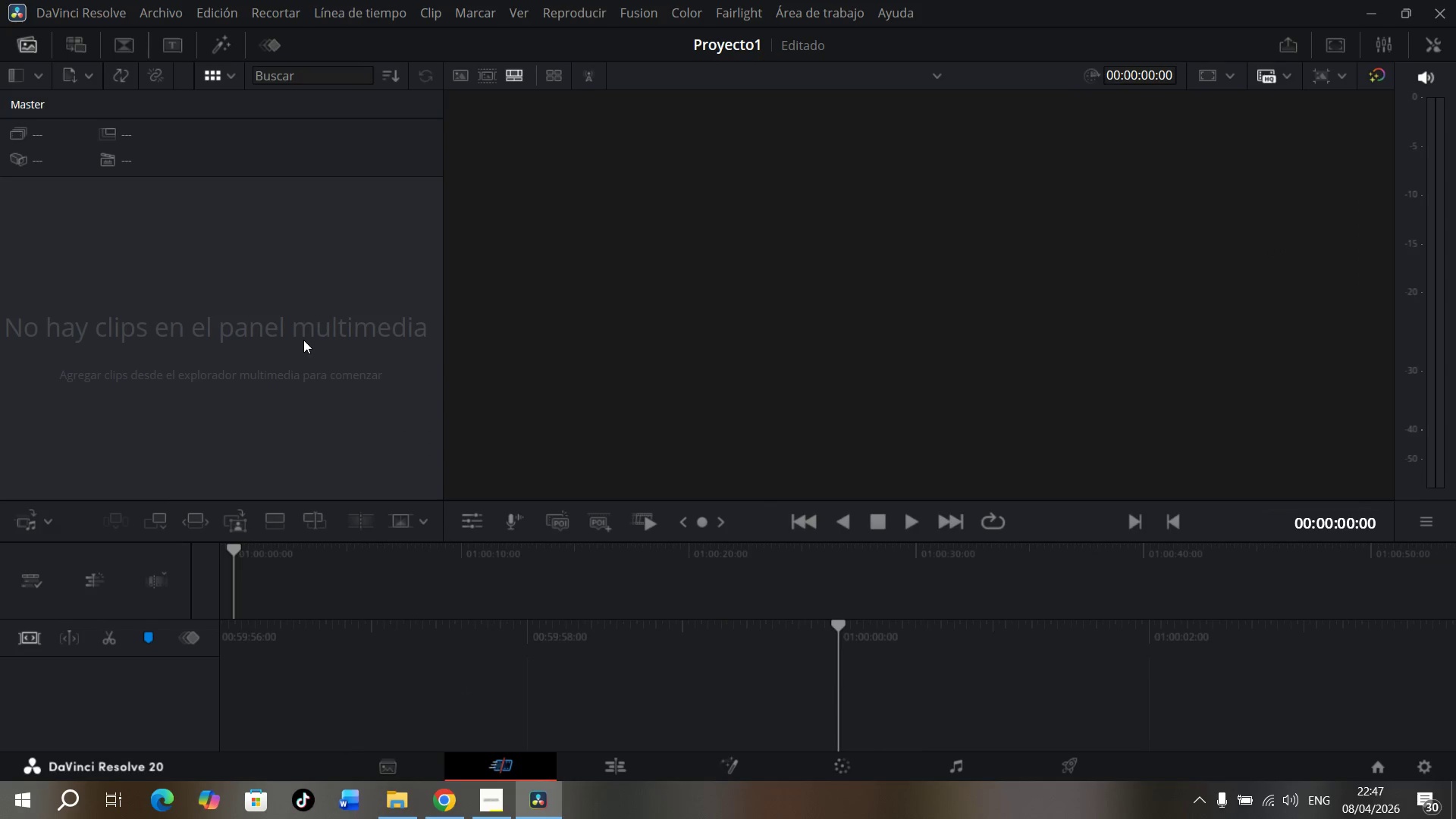 
right_click([303, 337])
 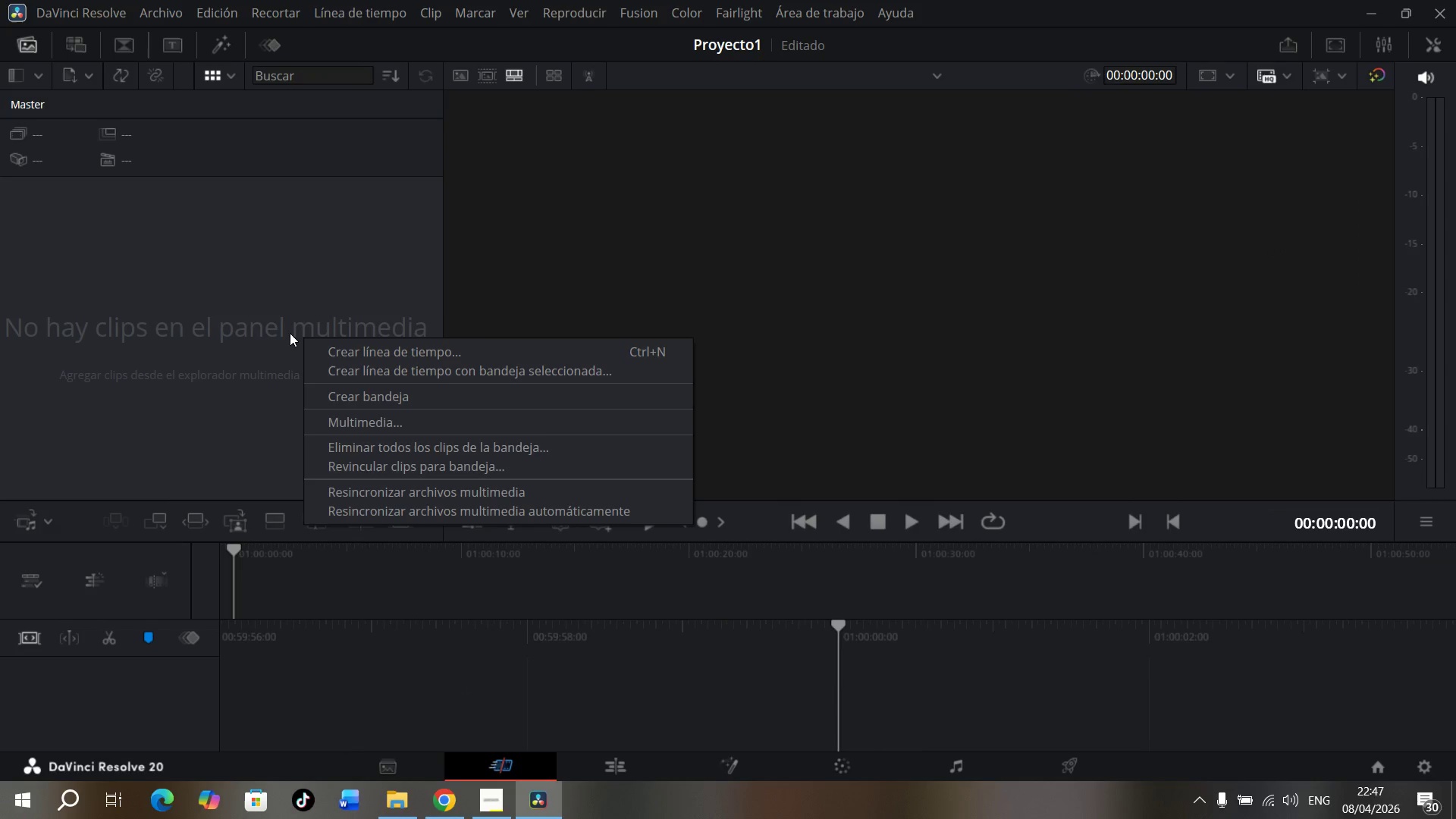 
left_click([249, 318])
 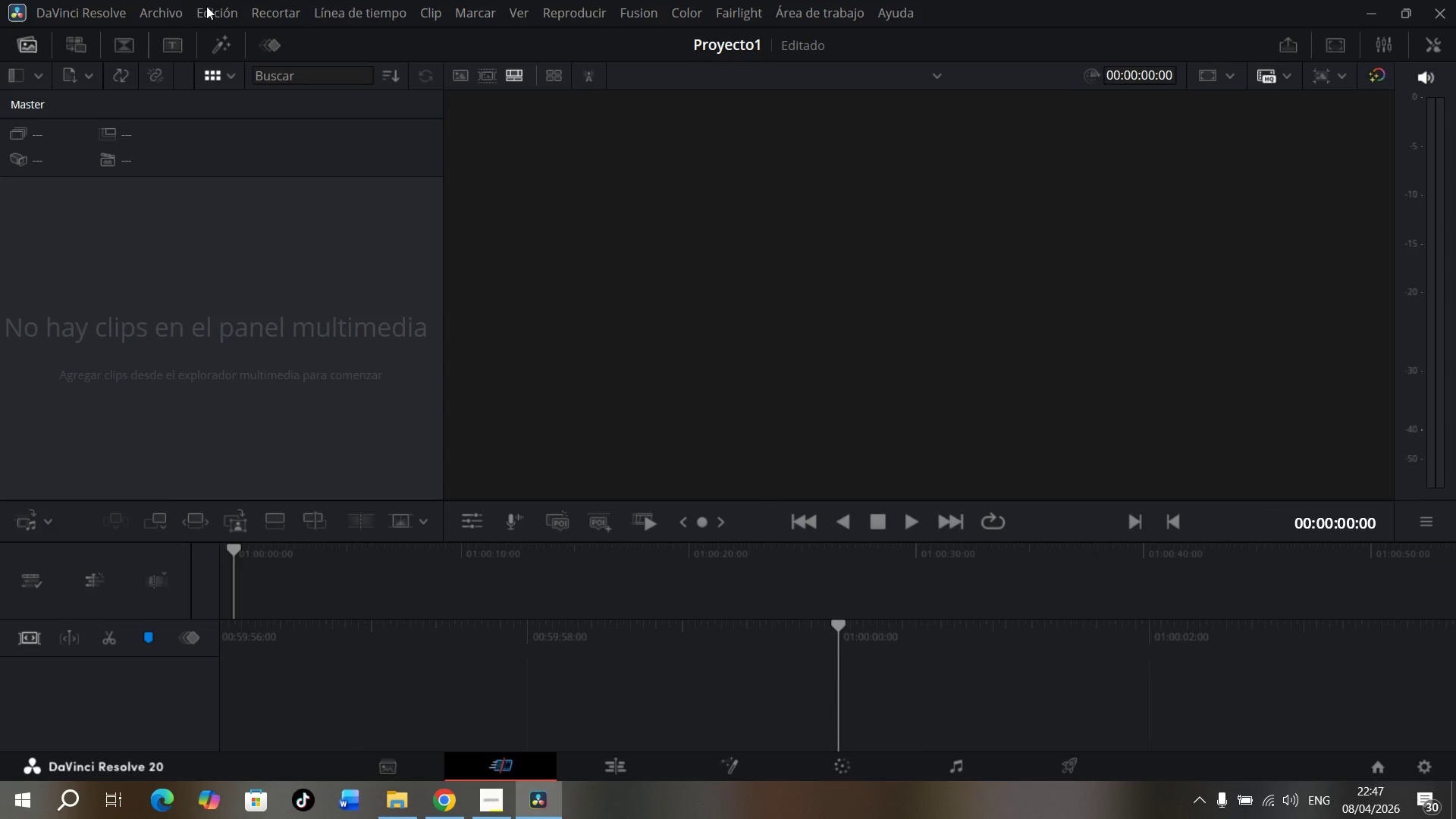 
double_click([210, 8])
 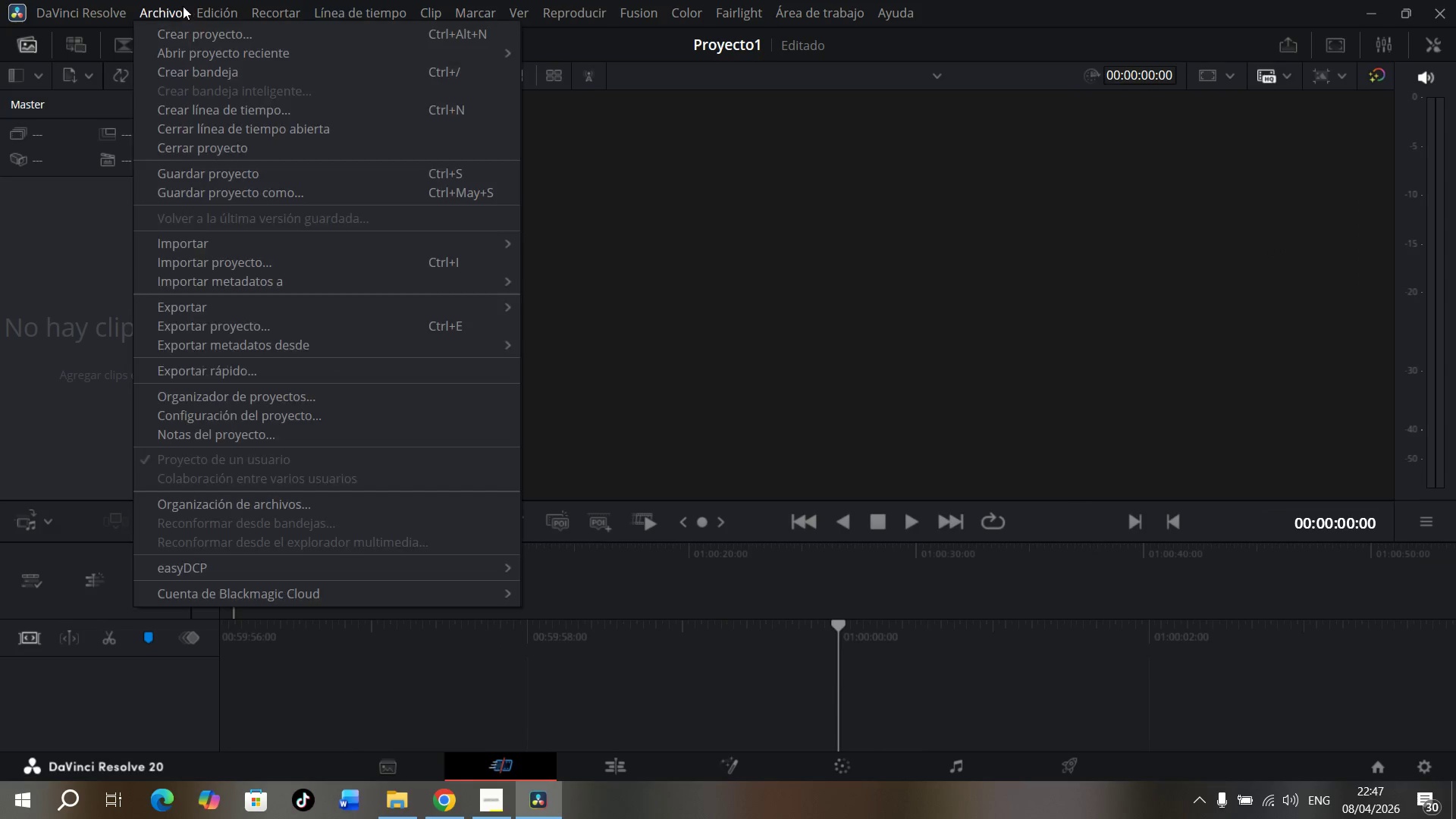 
left_click([165, 6])
 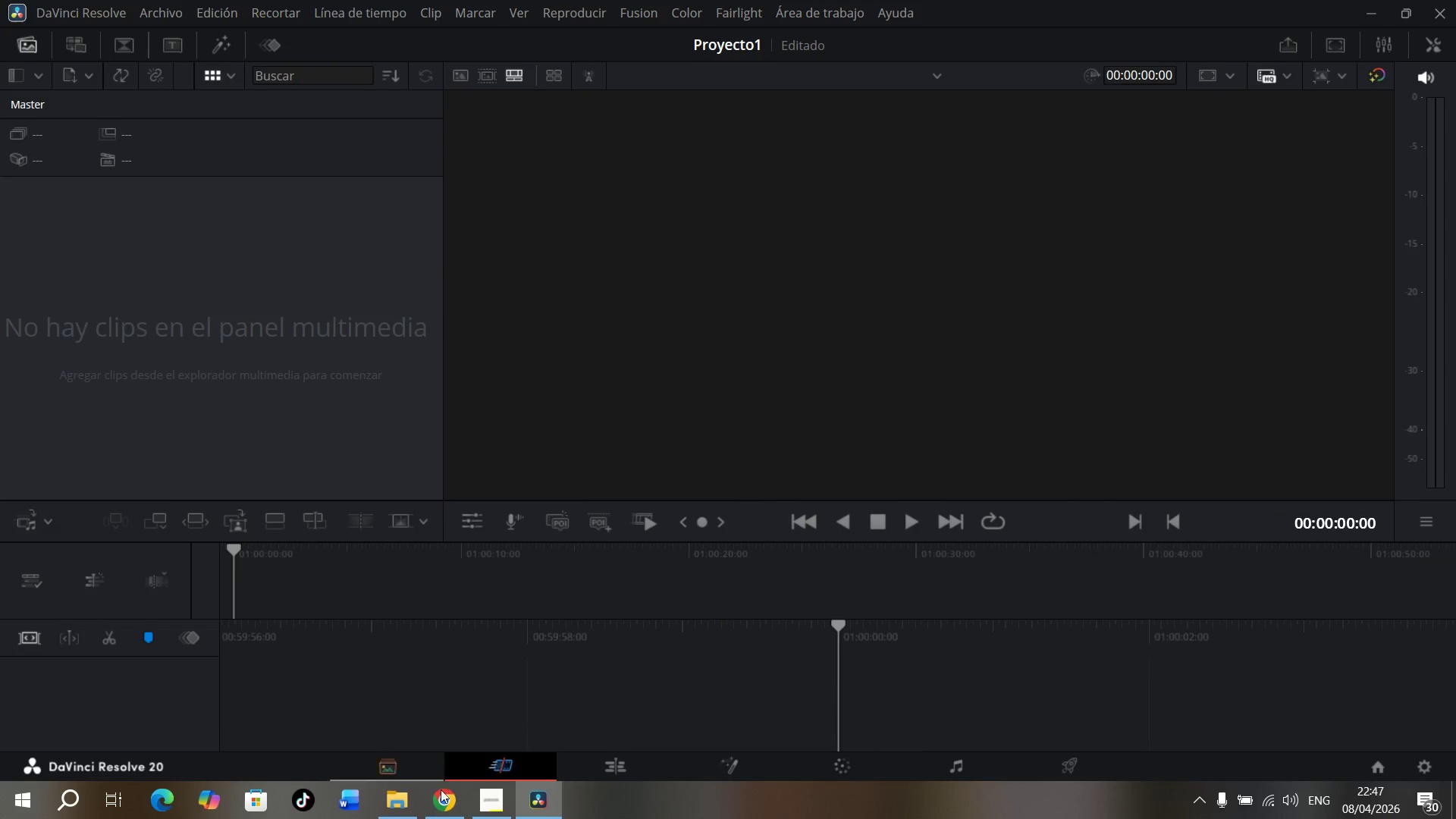 
left_click([437, 809])
 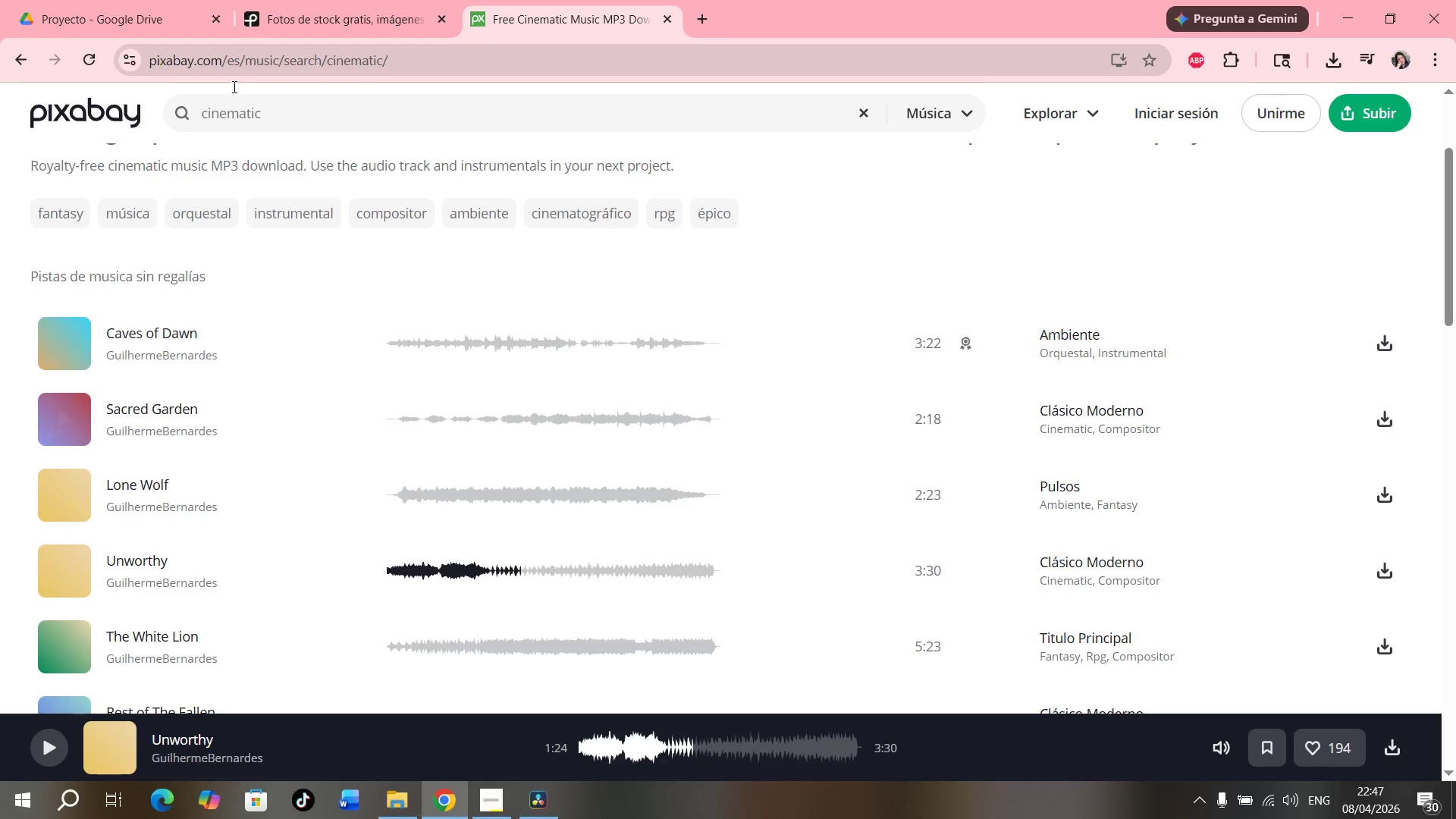 
left_click([356, 0])
 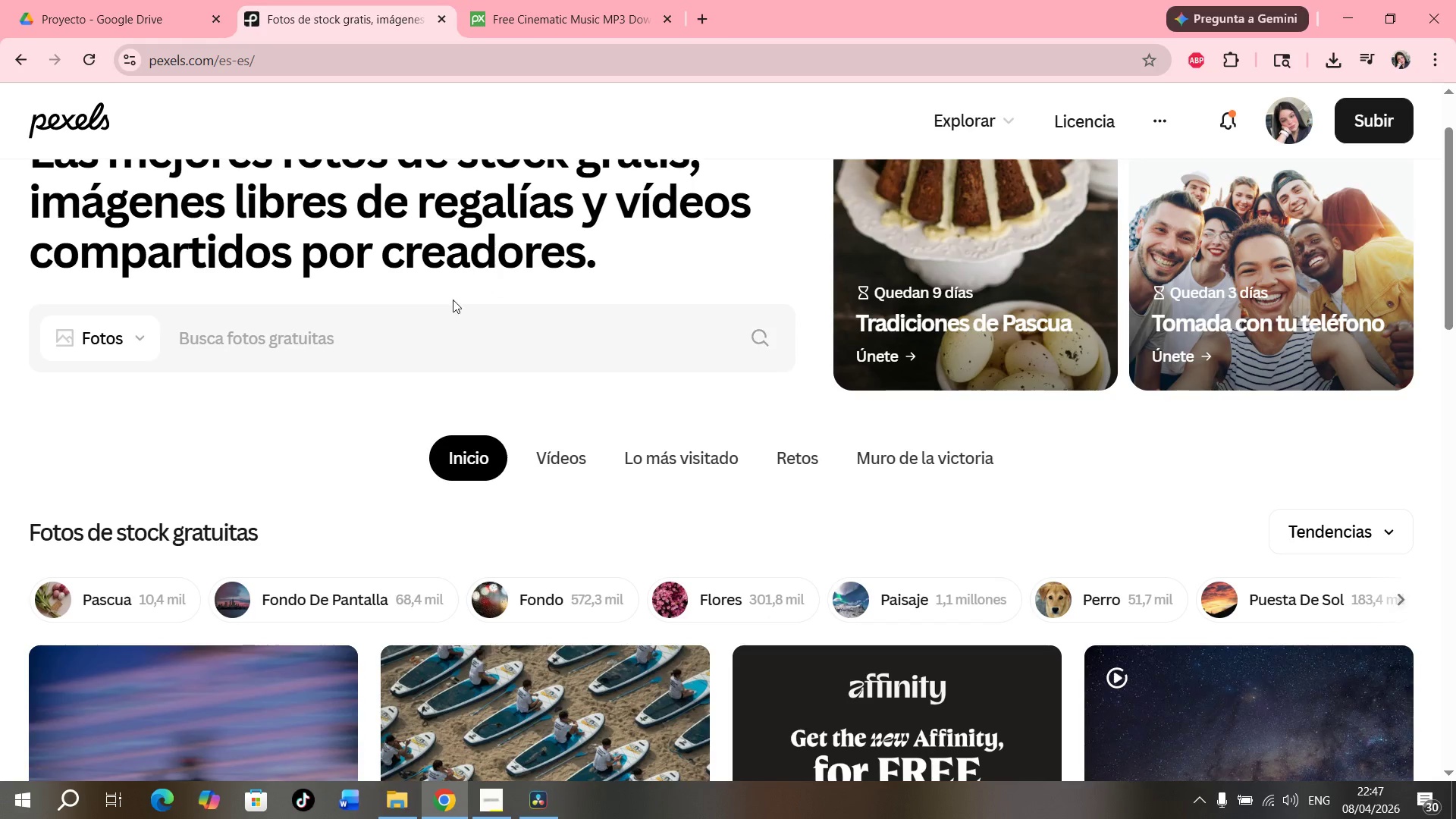 
left_click([359, 319])
 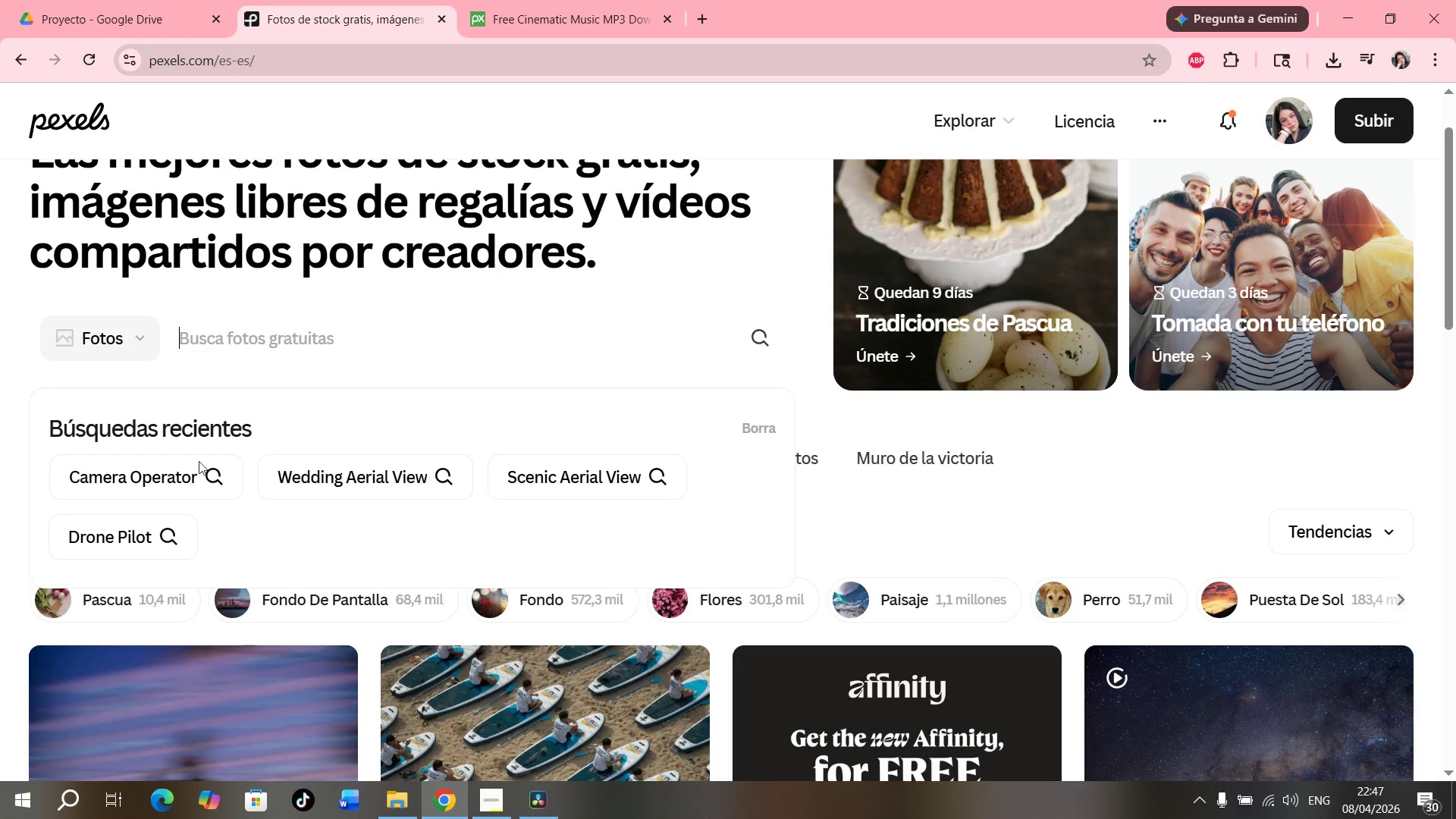 
left_click([147, 475])
 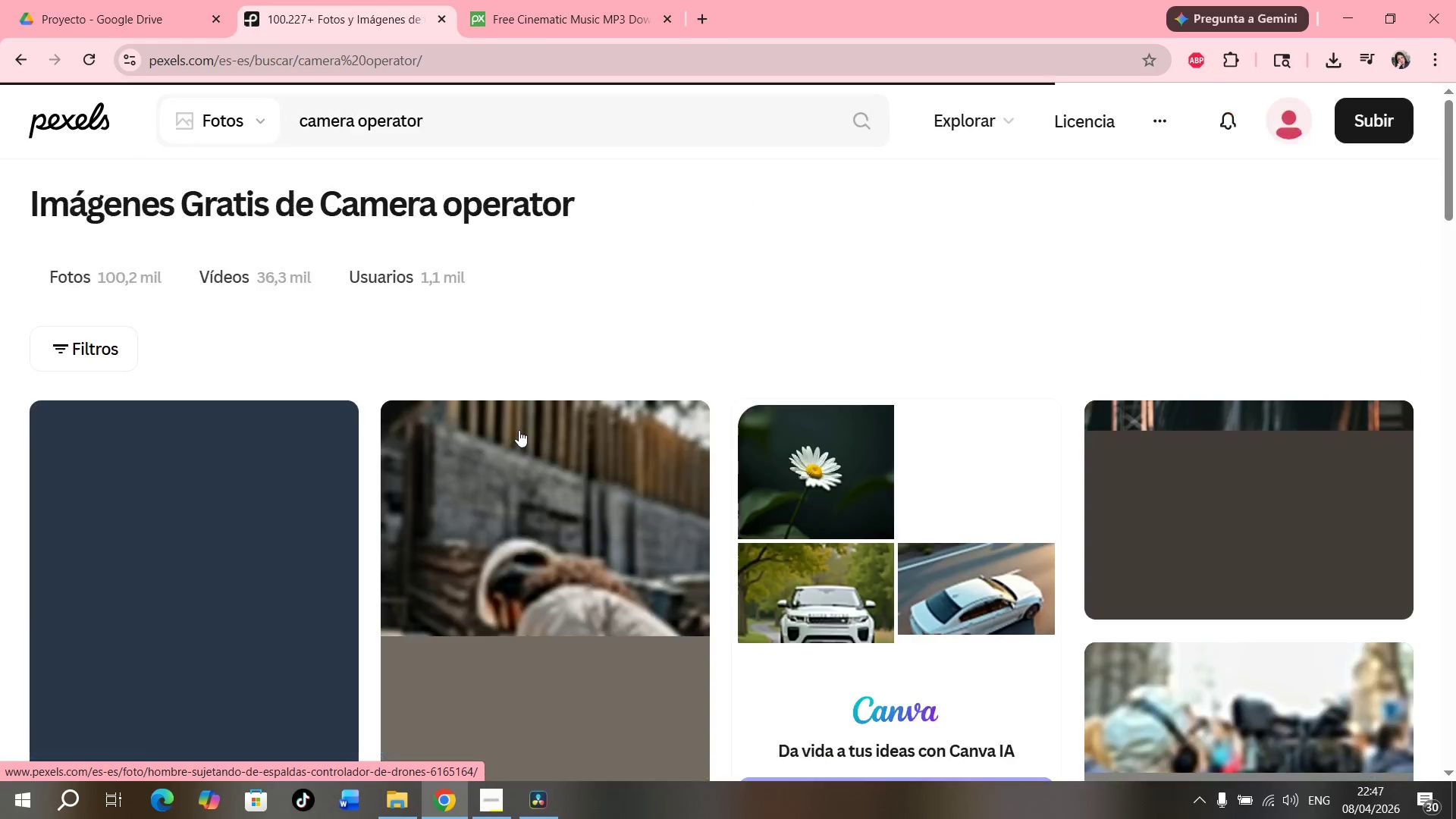 
scroll: coordinate [534, 444], scroll_direction: down, amount: 4.0
 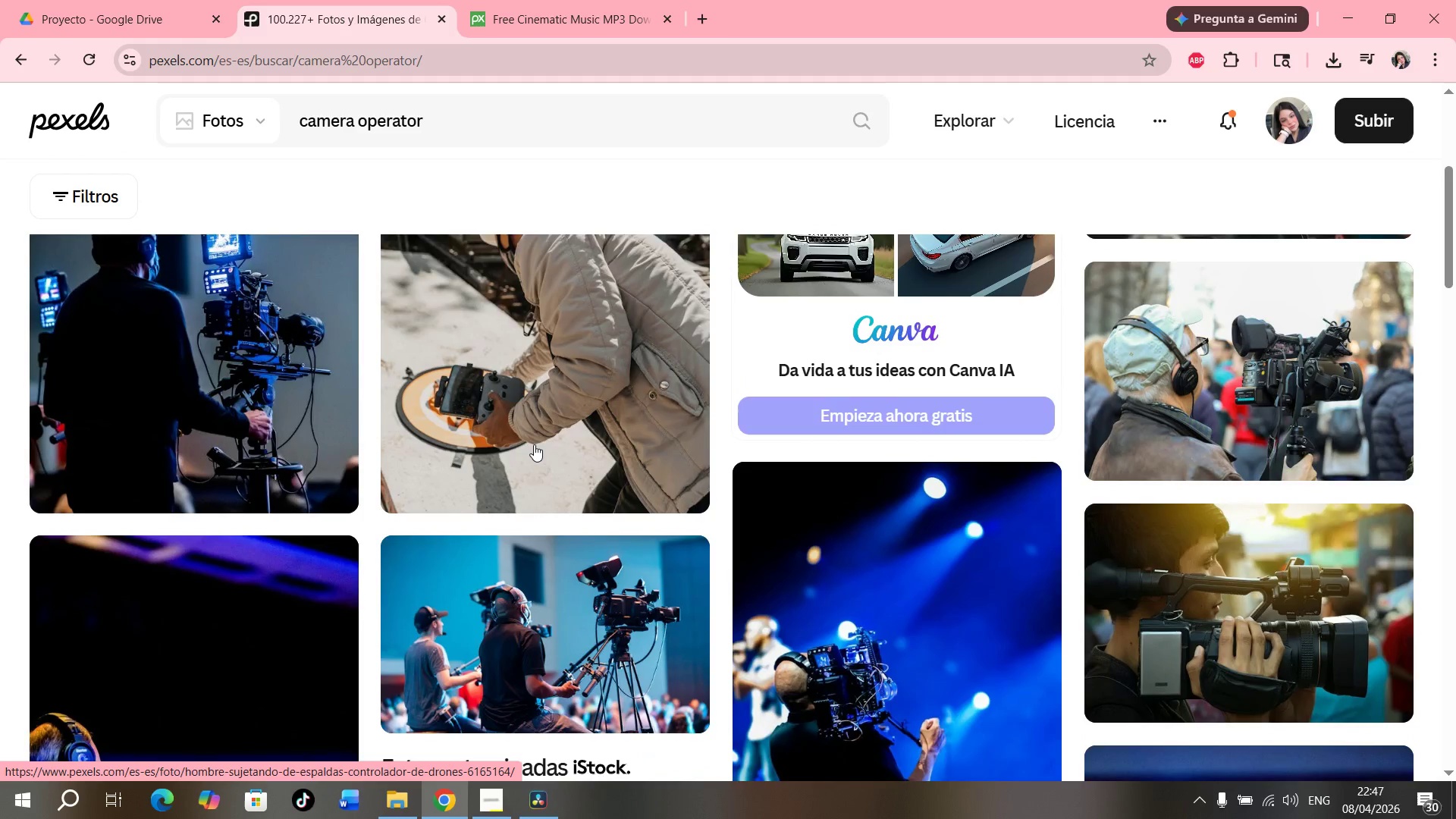 
scroll: coordinate [534, 444], scroll_direction: up, amount: 1.0
 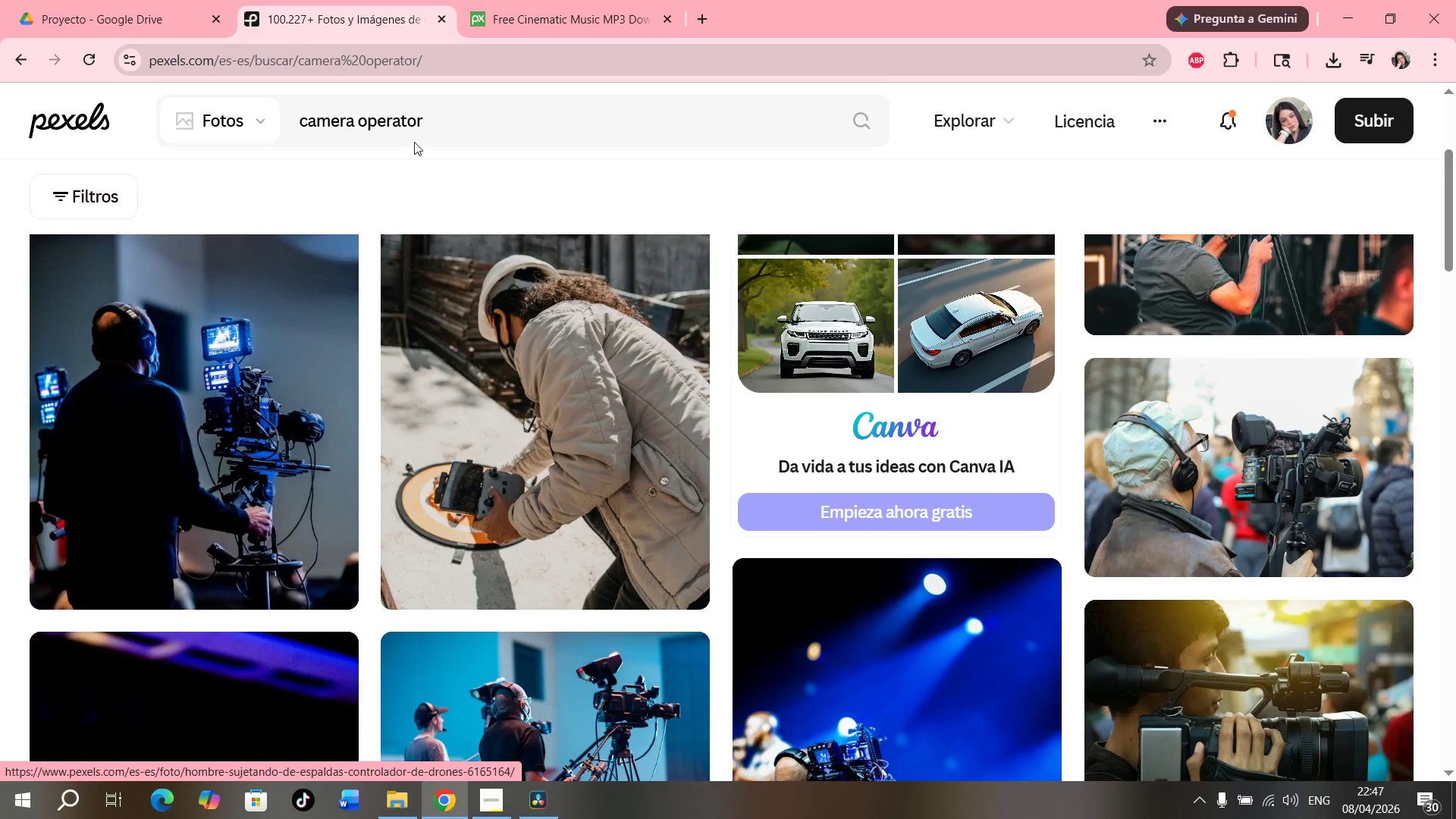 
left_click_drag(start_coordinate=[457, 121], to_coordinate=[234, 114])
 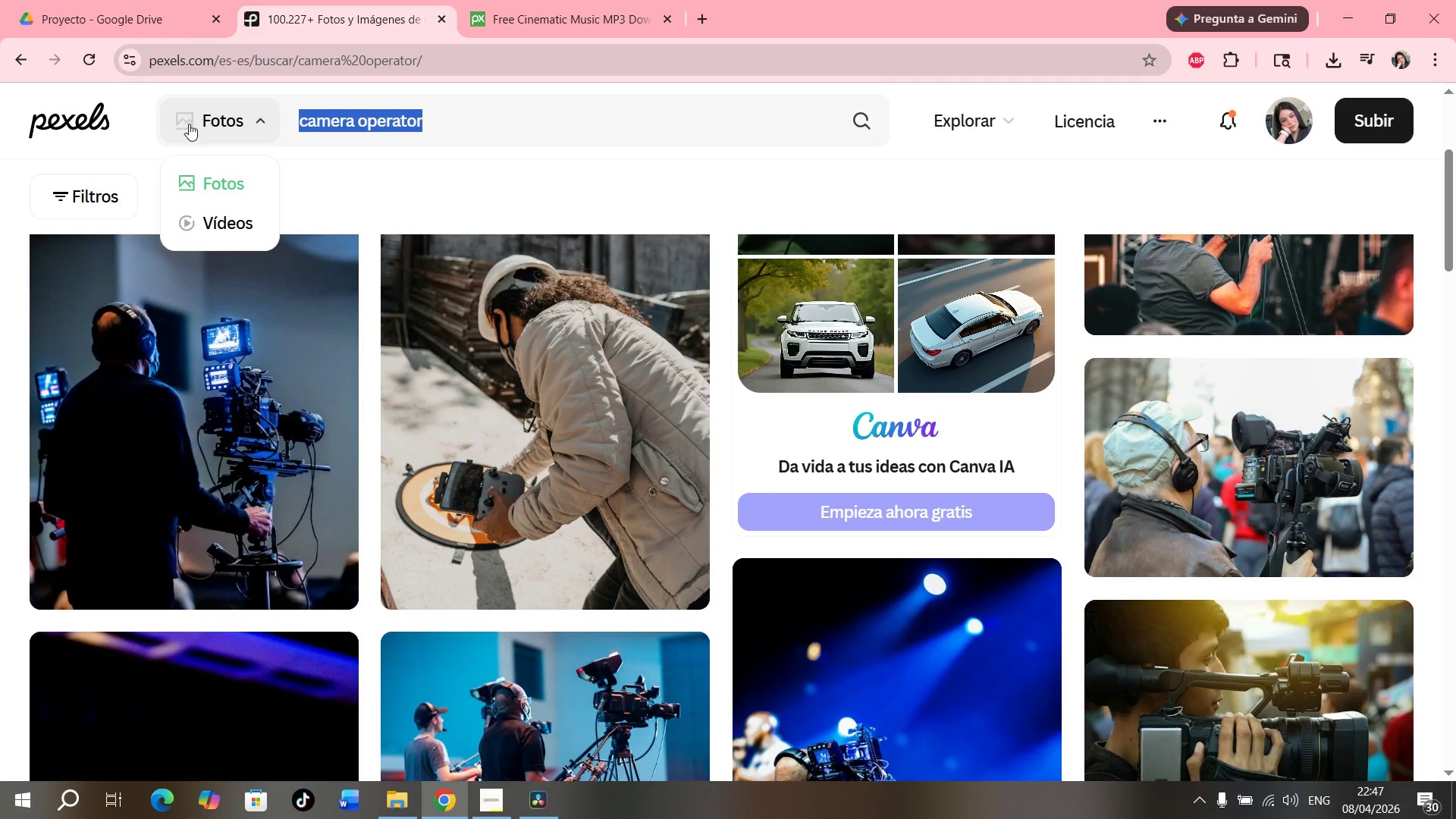 
key(Backspace)
 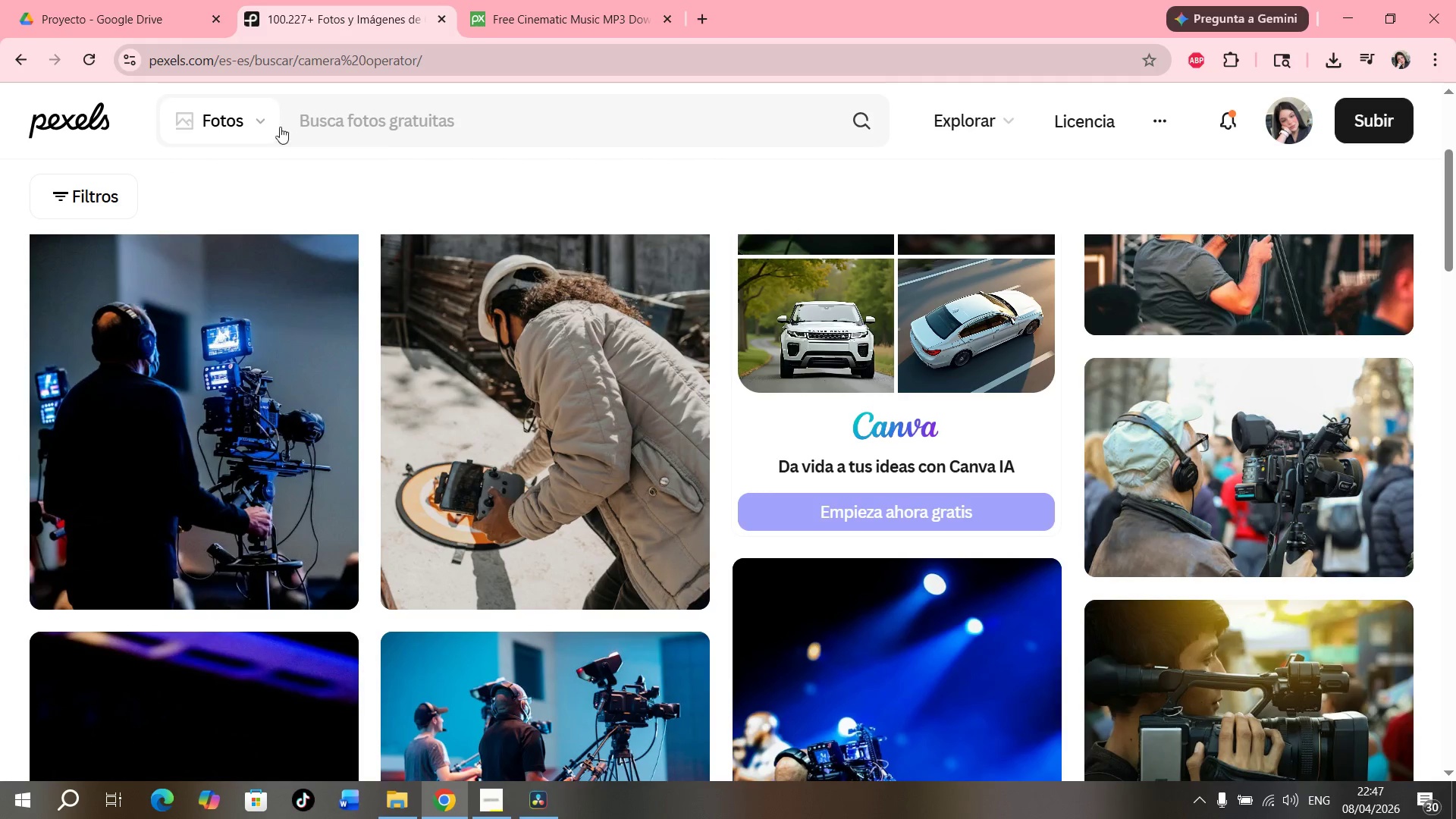 
left_click([253, 124])
 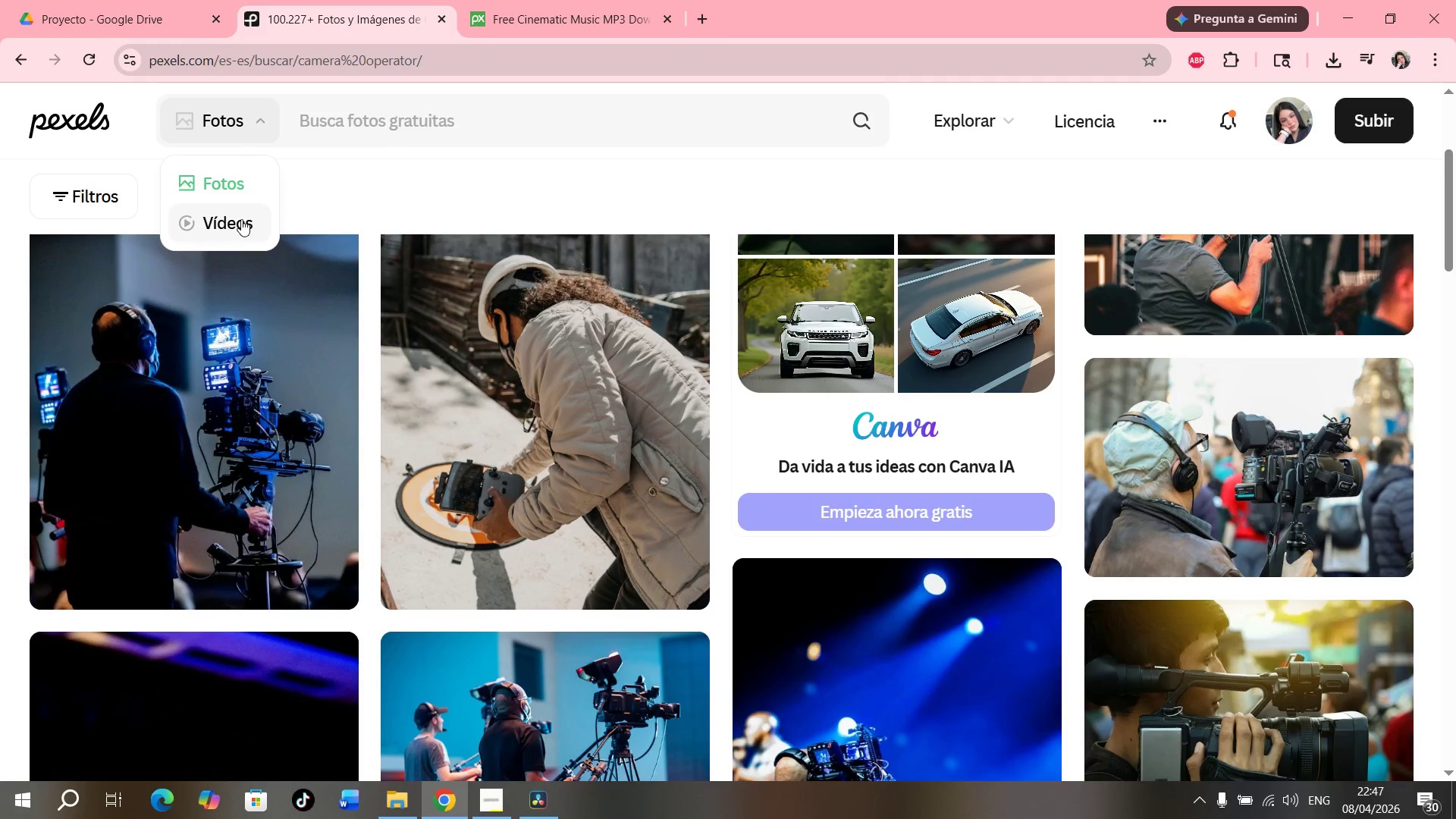 
left_click([240, 218])
 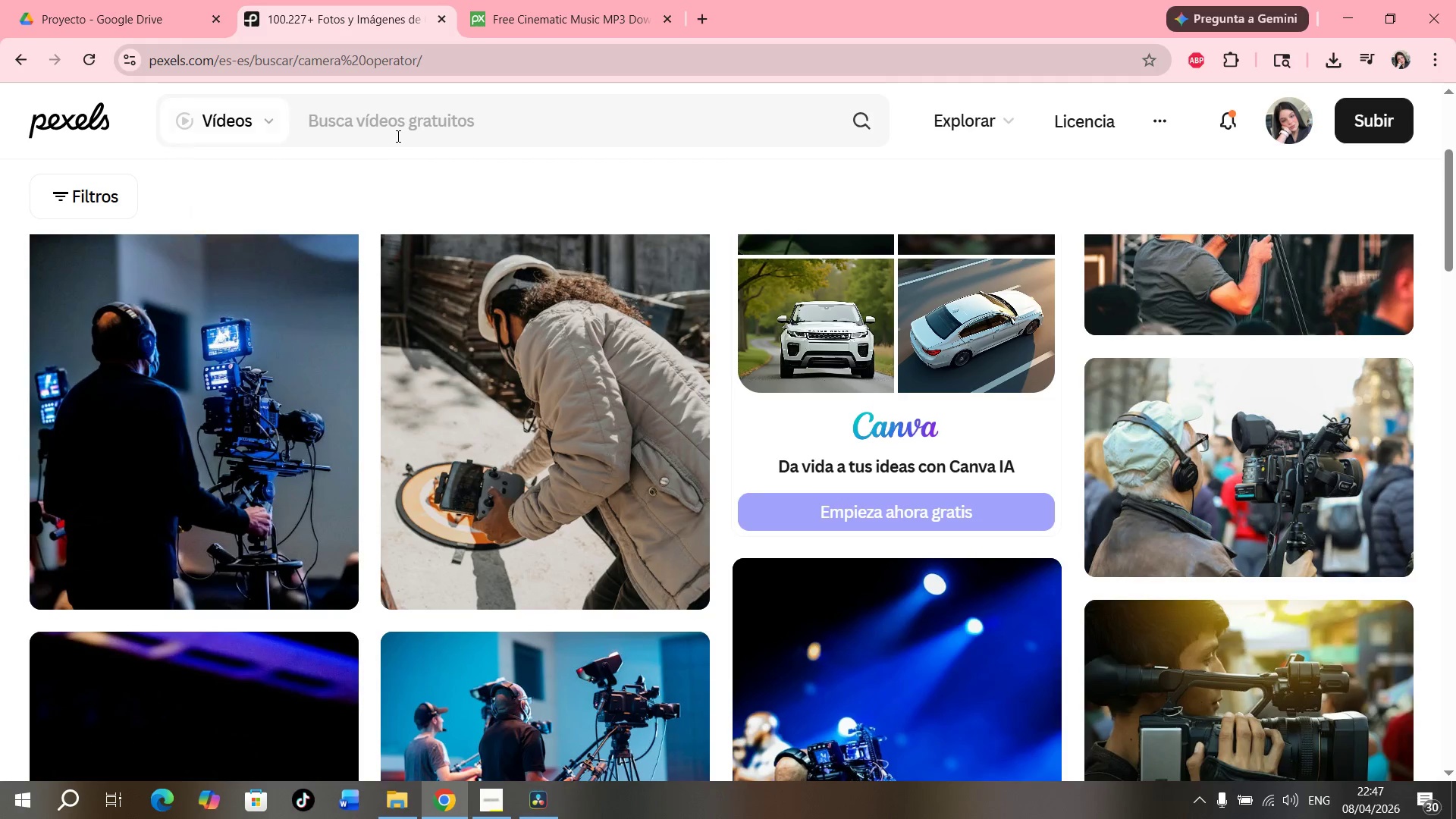 
left_click([420, 127])
 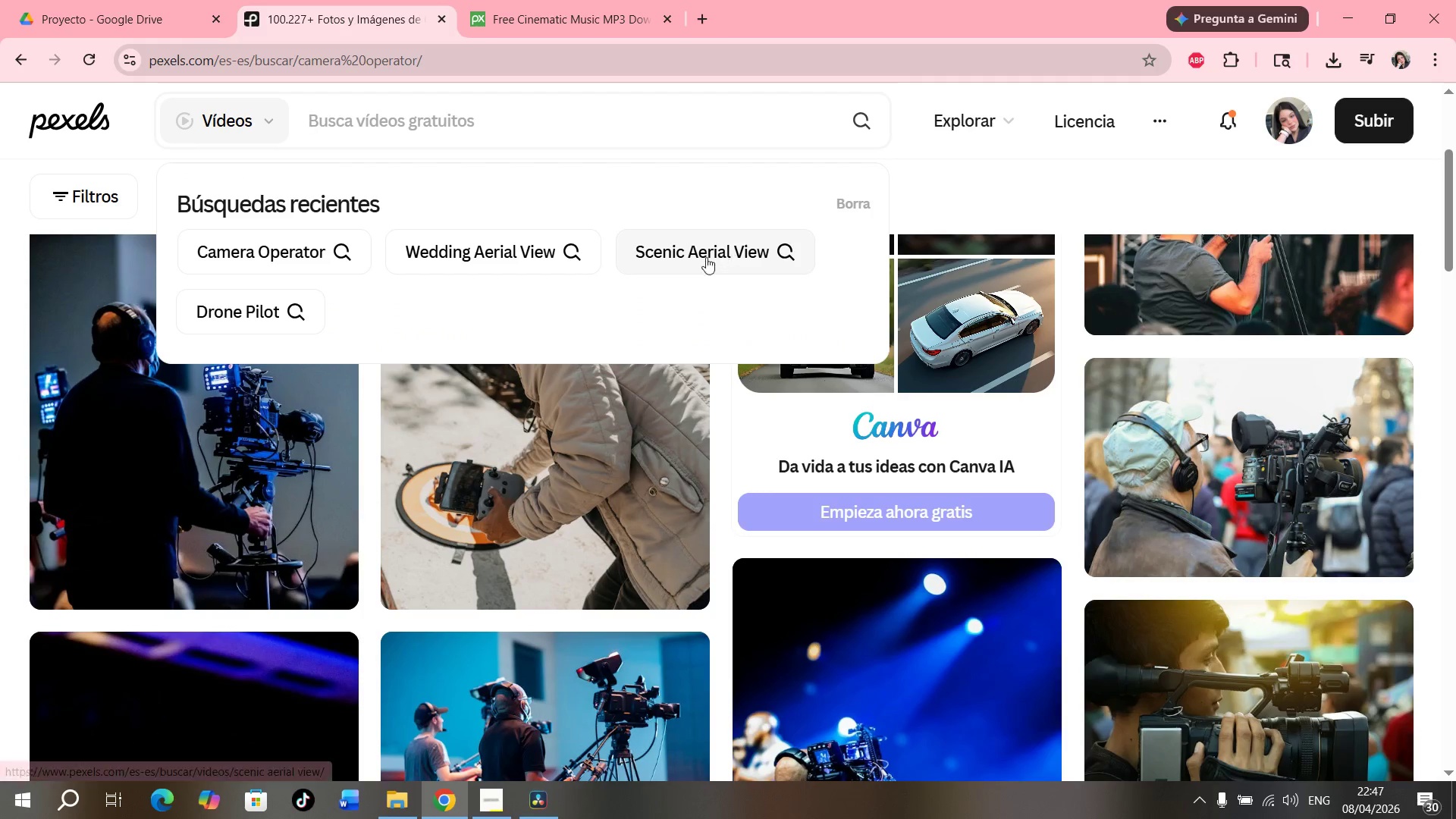 
left_click([227, 308])
 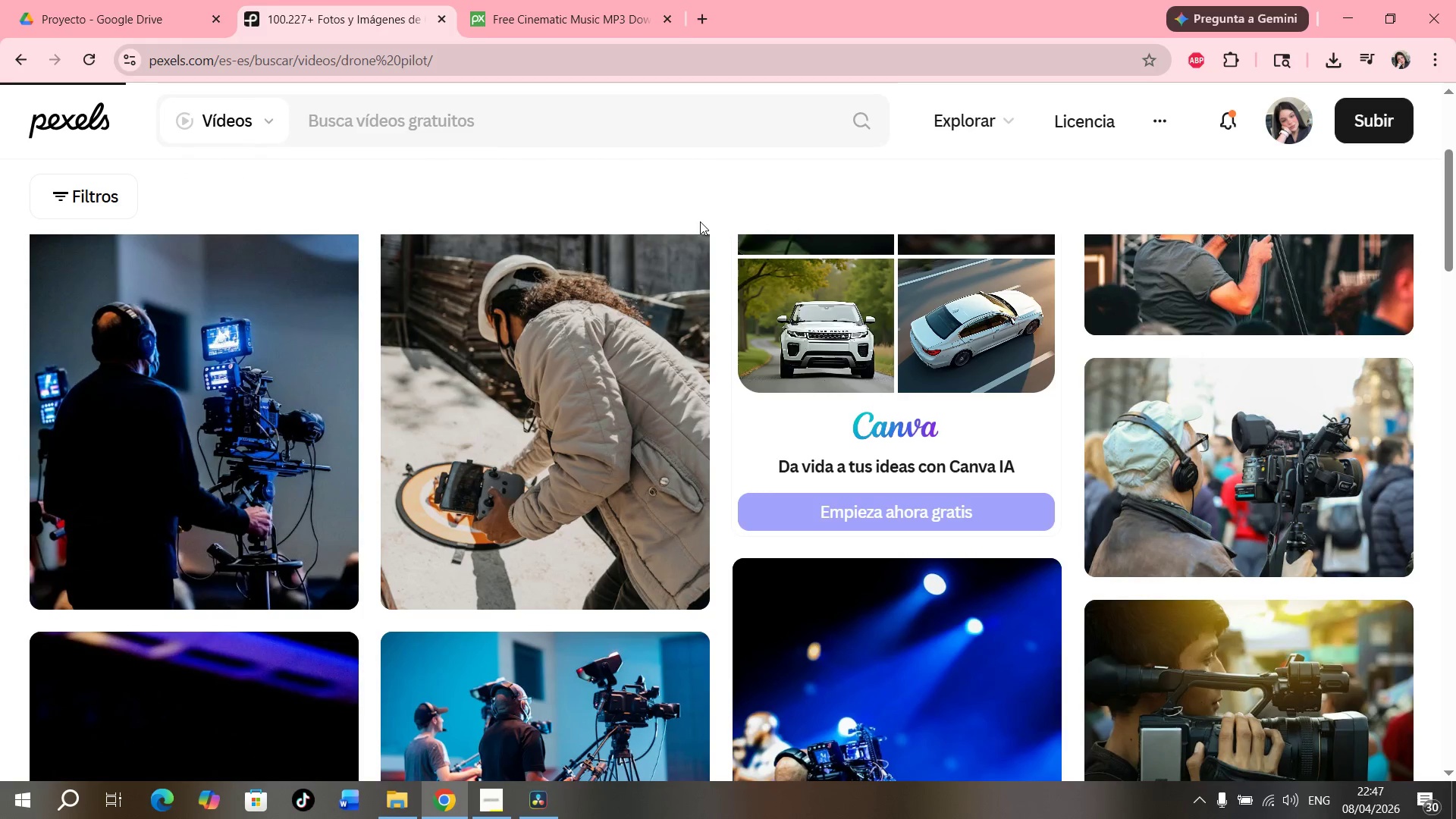 
scroll: coordinate [707, 257], scroll_direction: down, amount: 3.0
 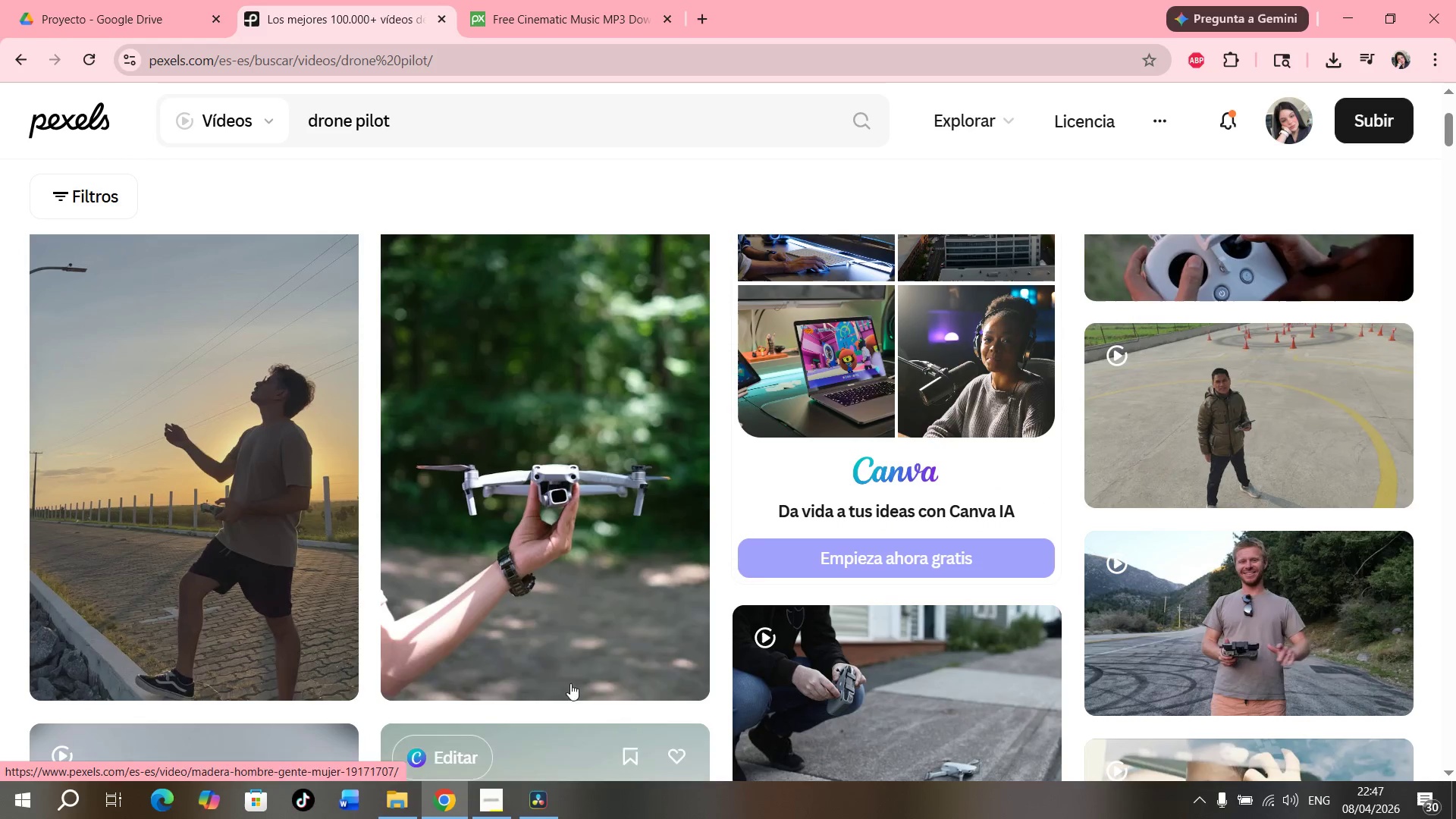 
left_click([492, 802])